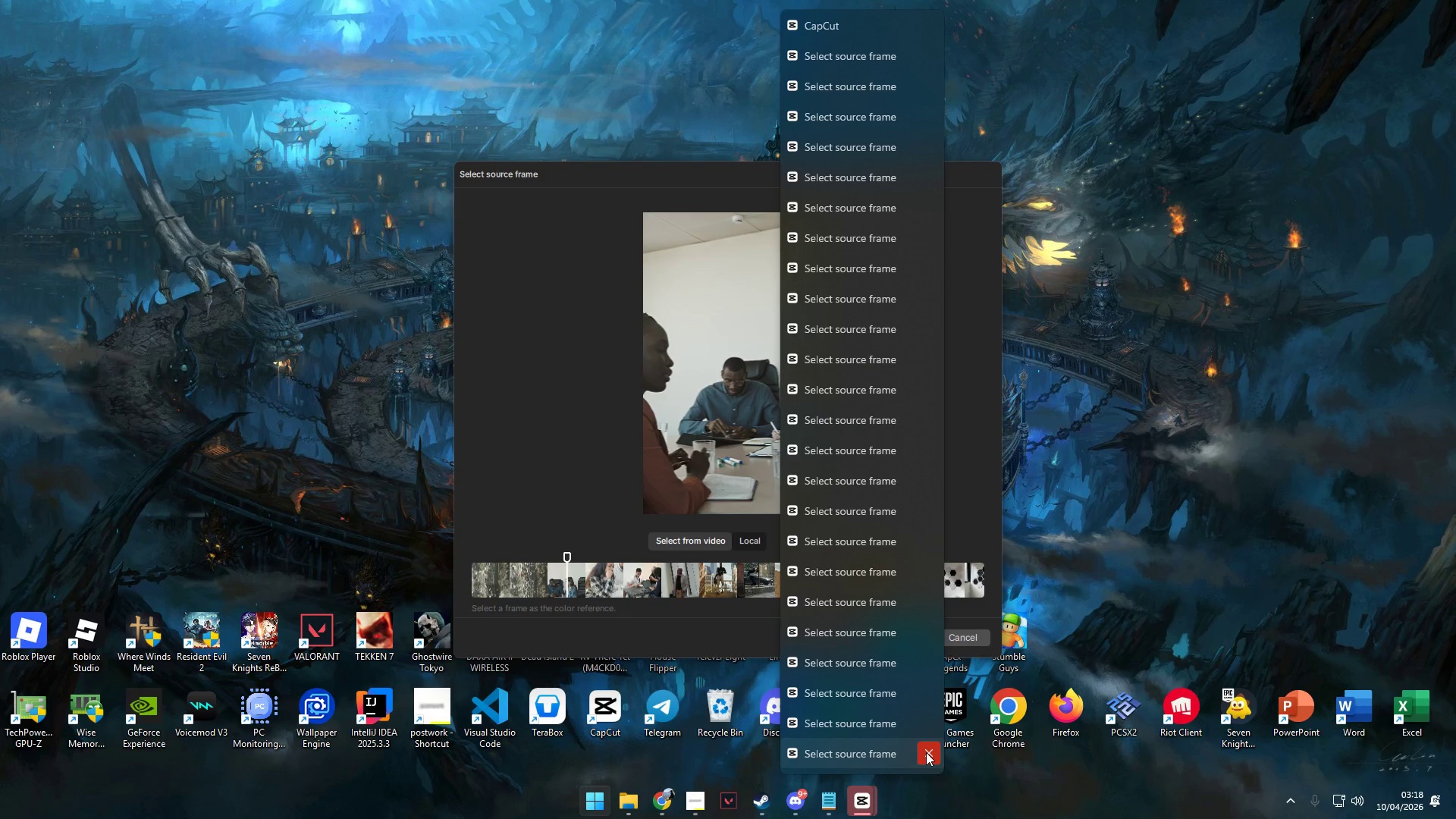 
double_click([926, 752])
 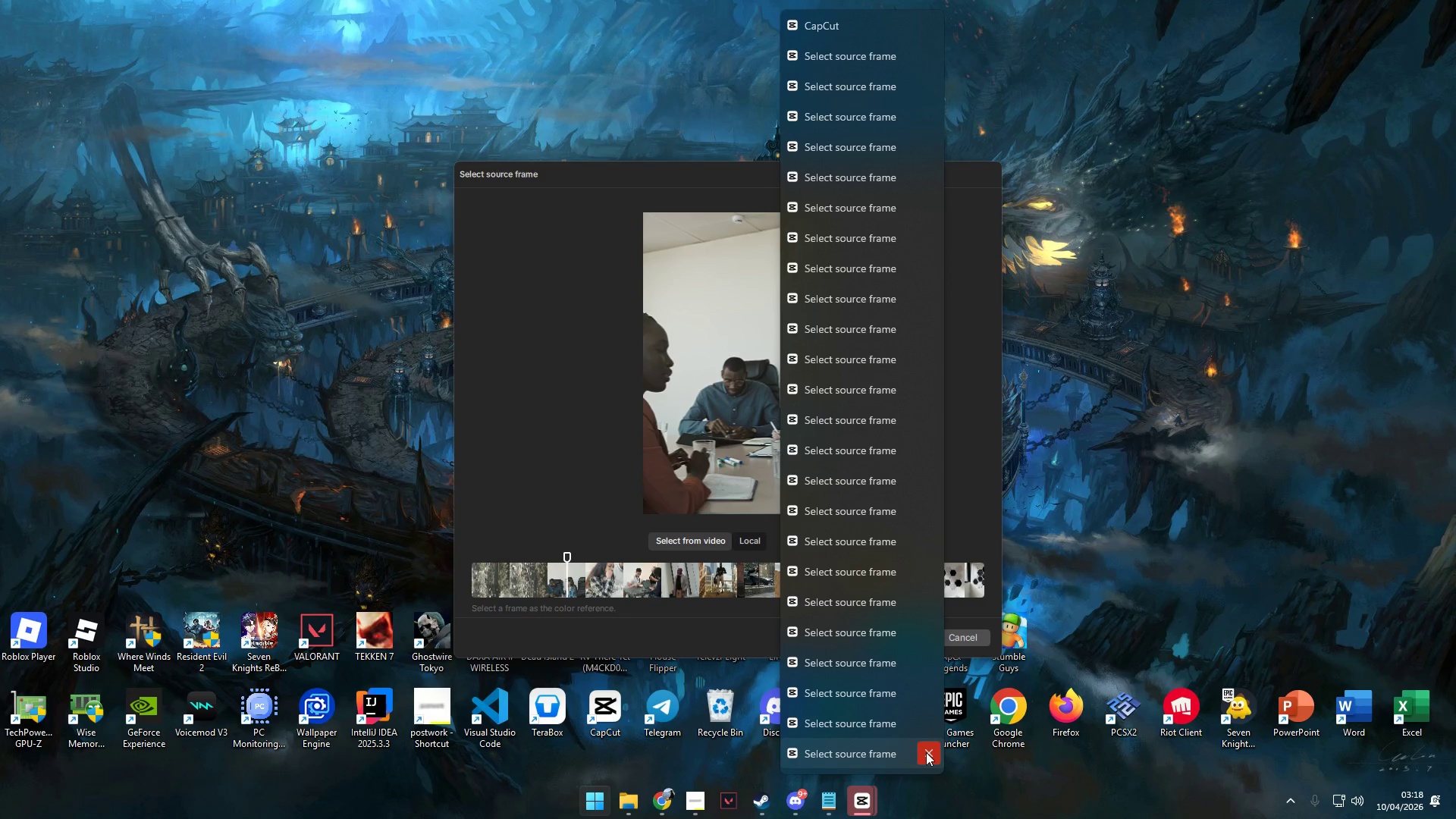 
triple_click([926, 752])
 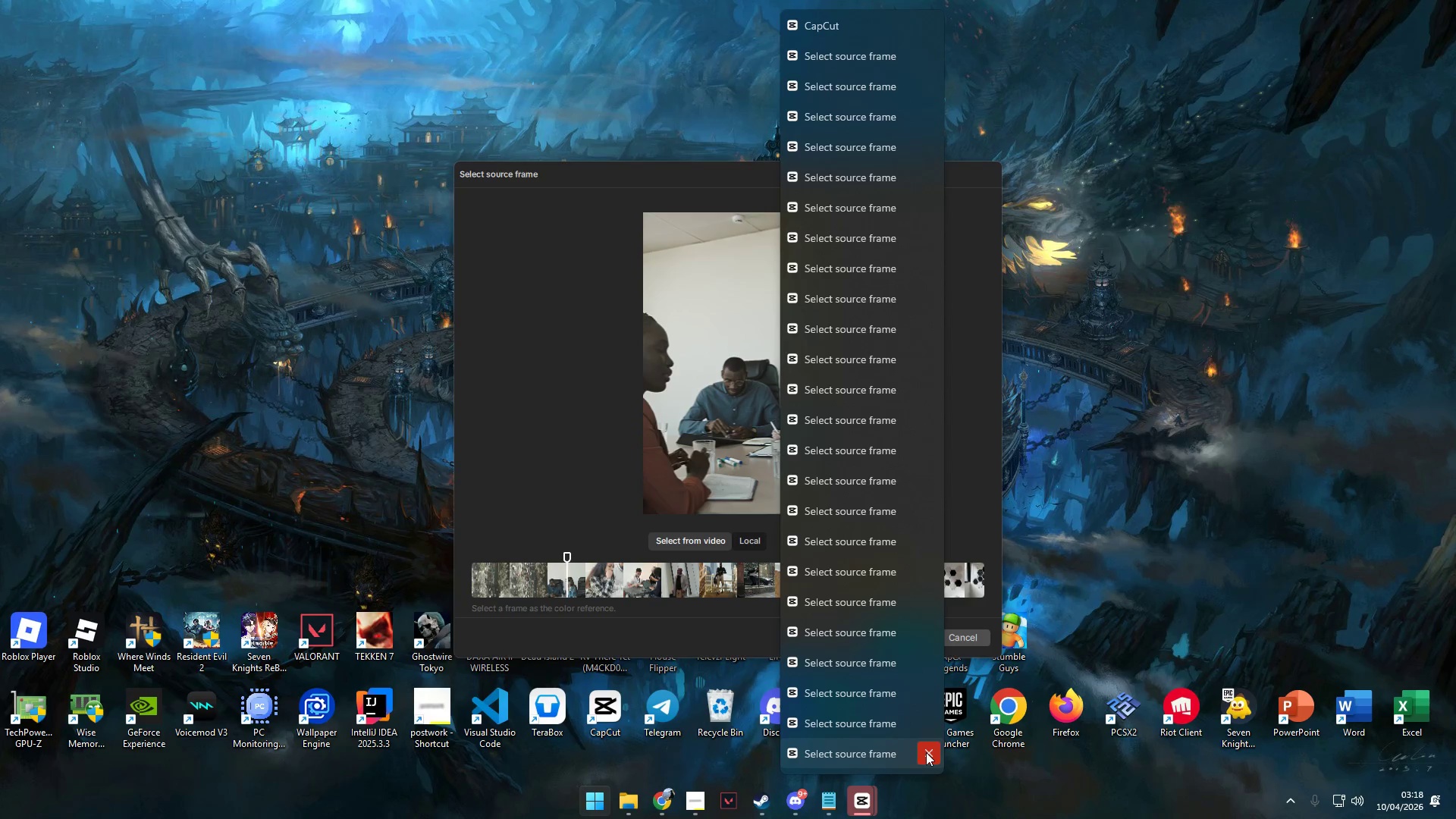 
triple_click([926, 752])
 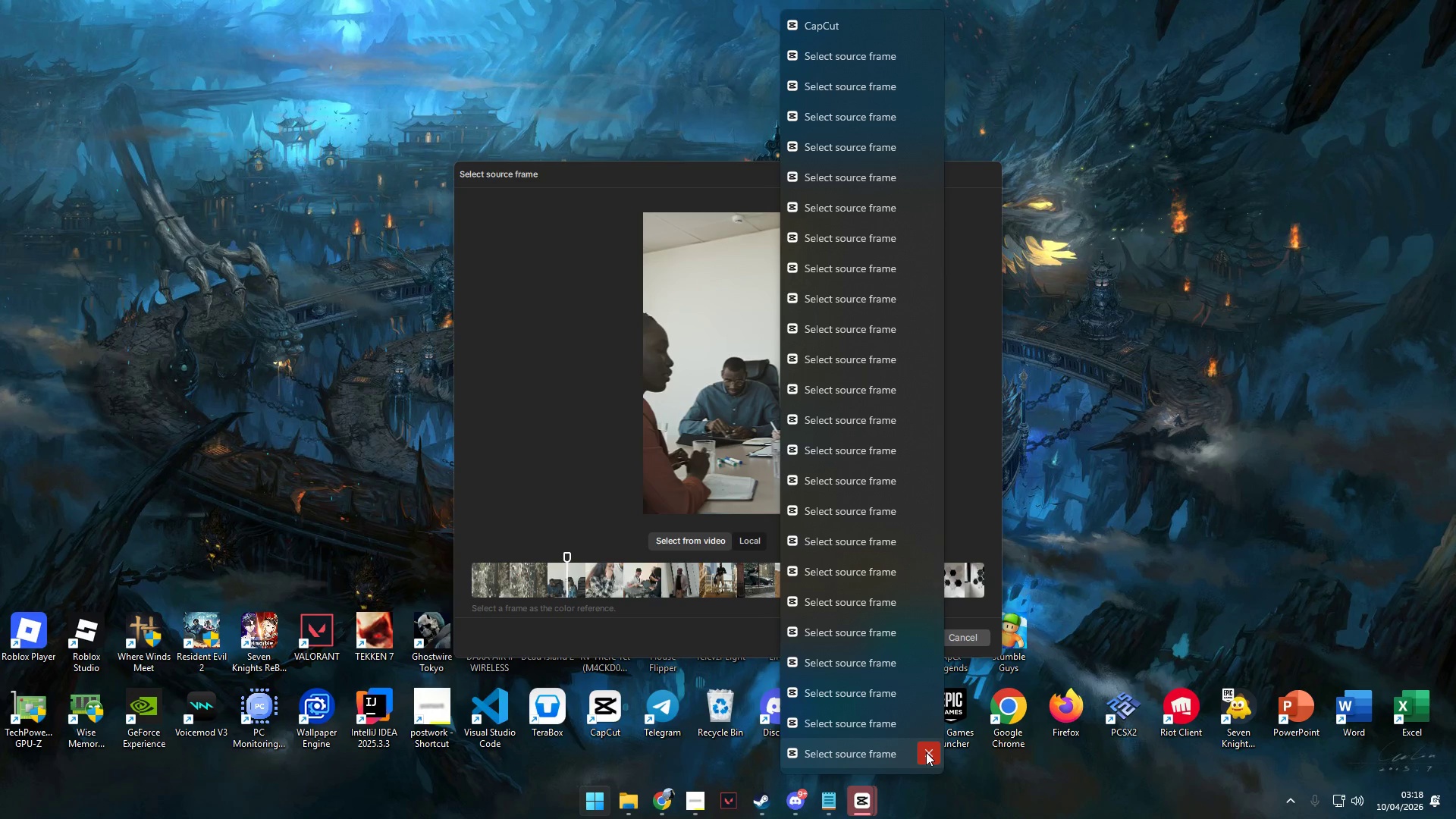 
triple_click([926, 752])
 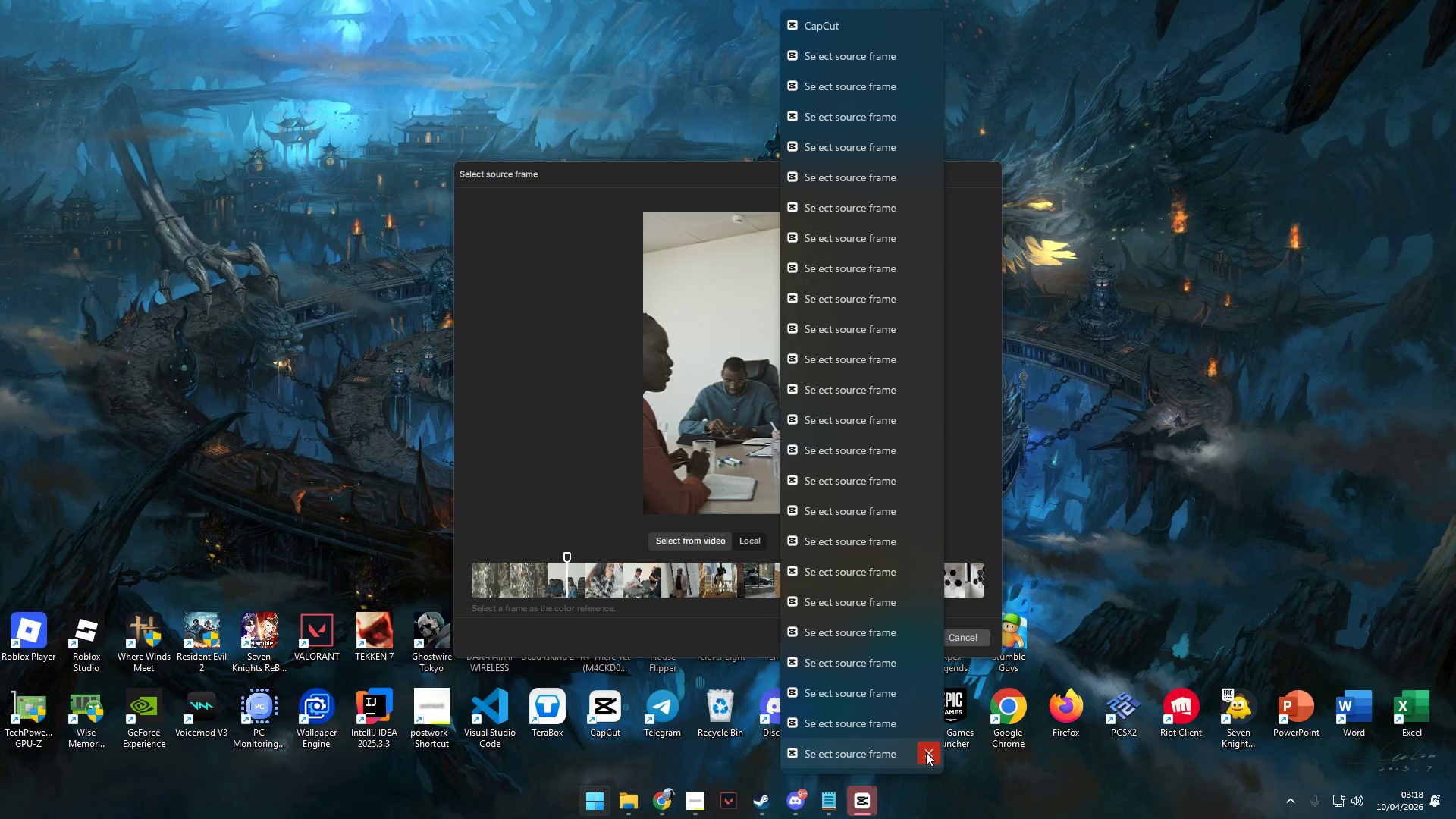 
right_click([919, 811])
 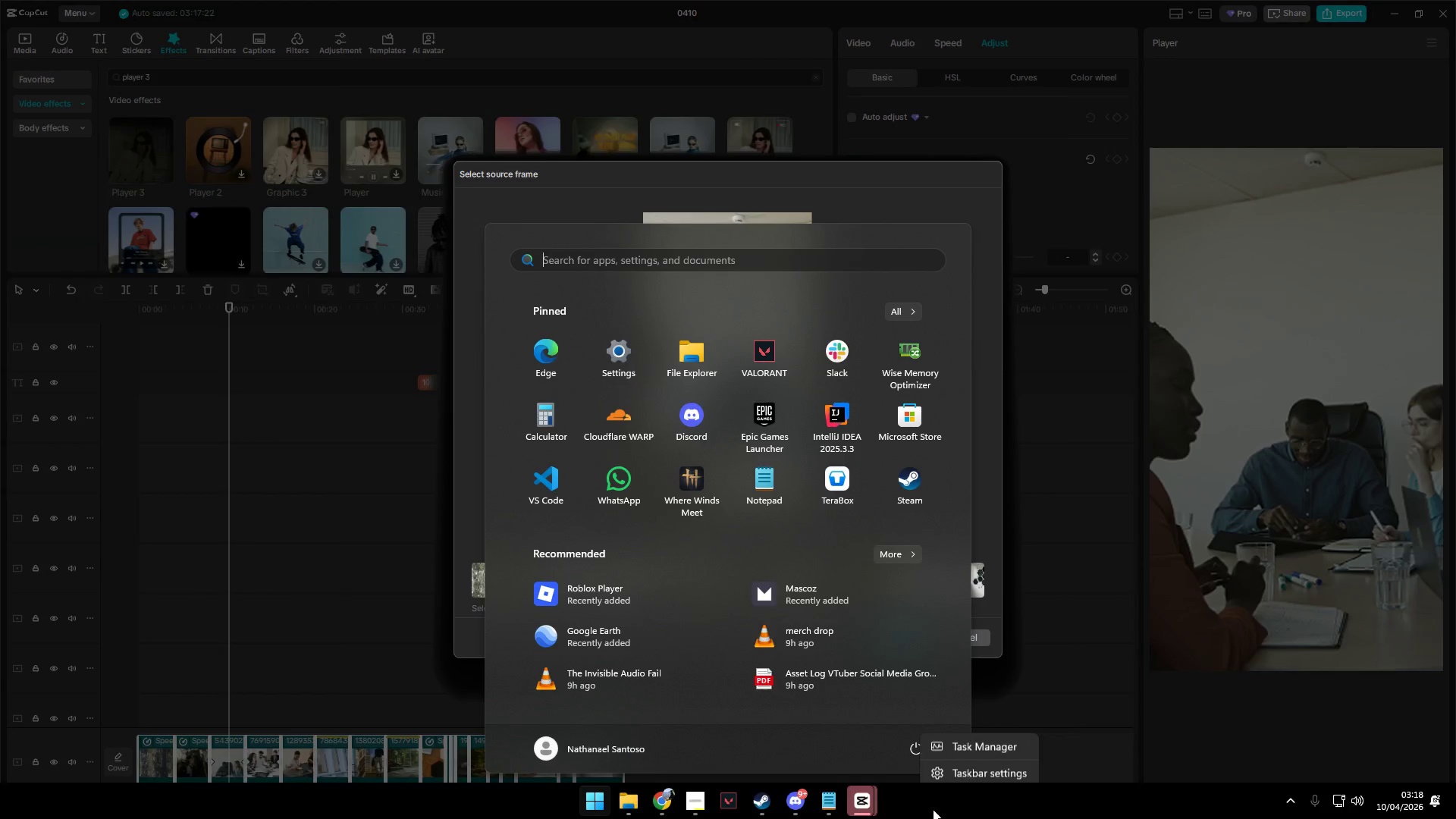 
left_click([985, 747])
 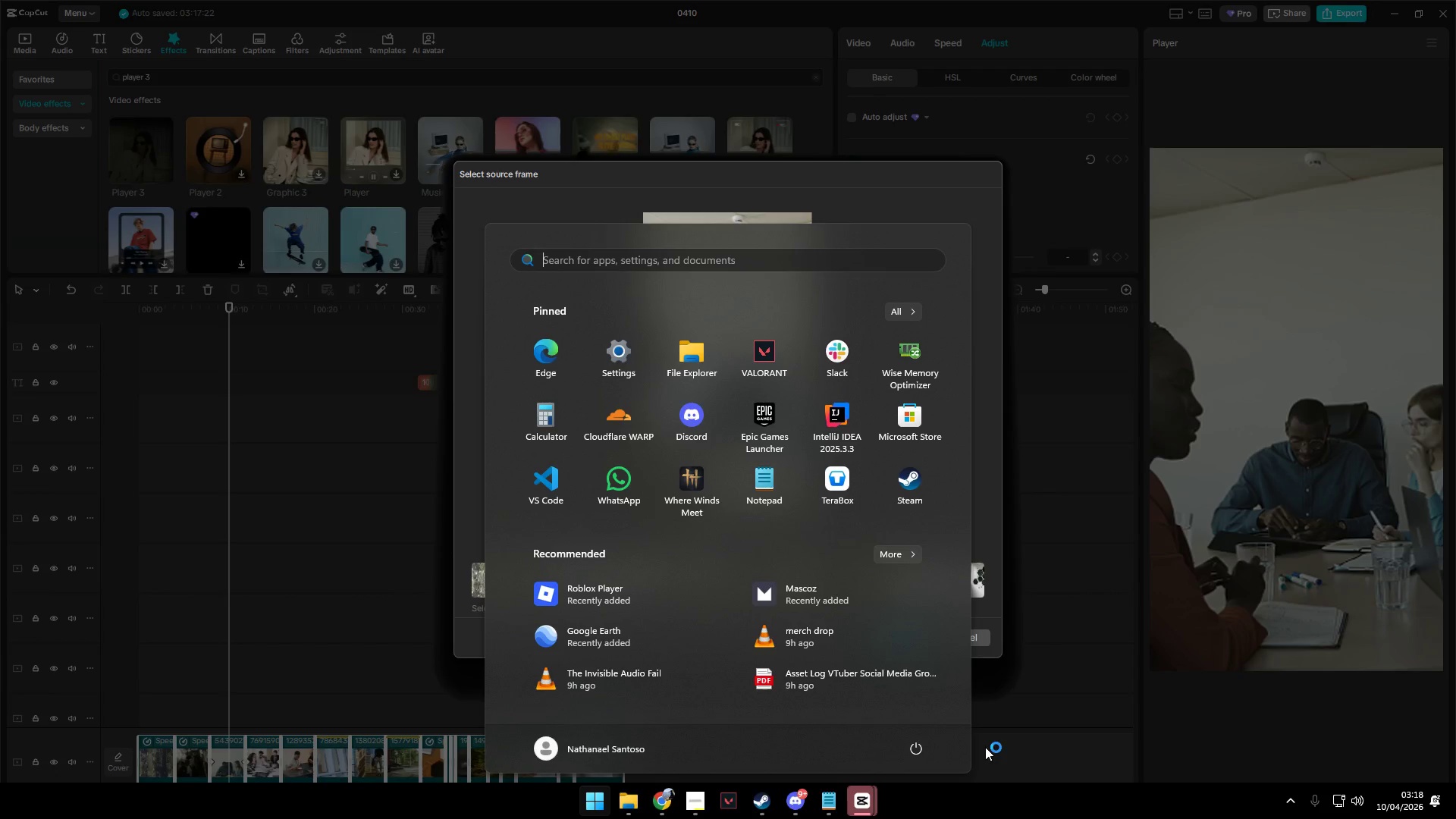 
wait(17.28)
 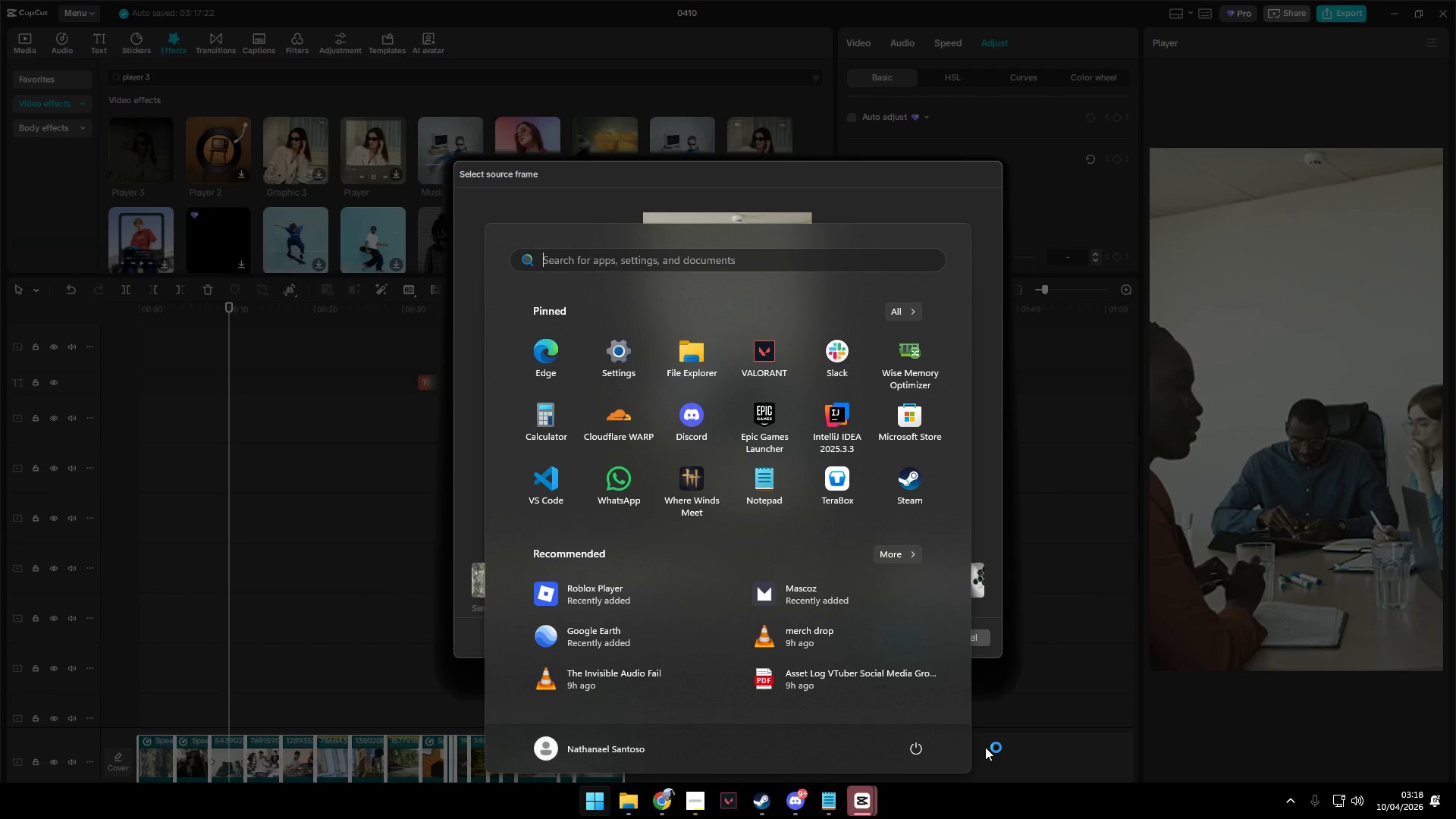 
left_click([951, 805])
 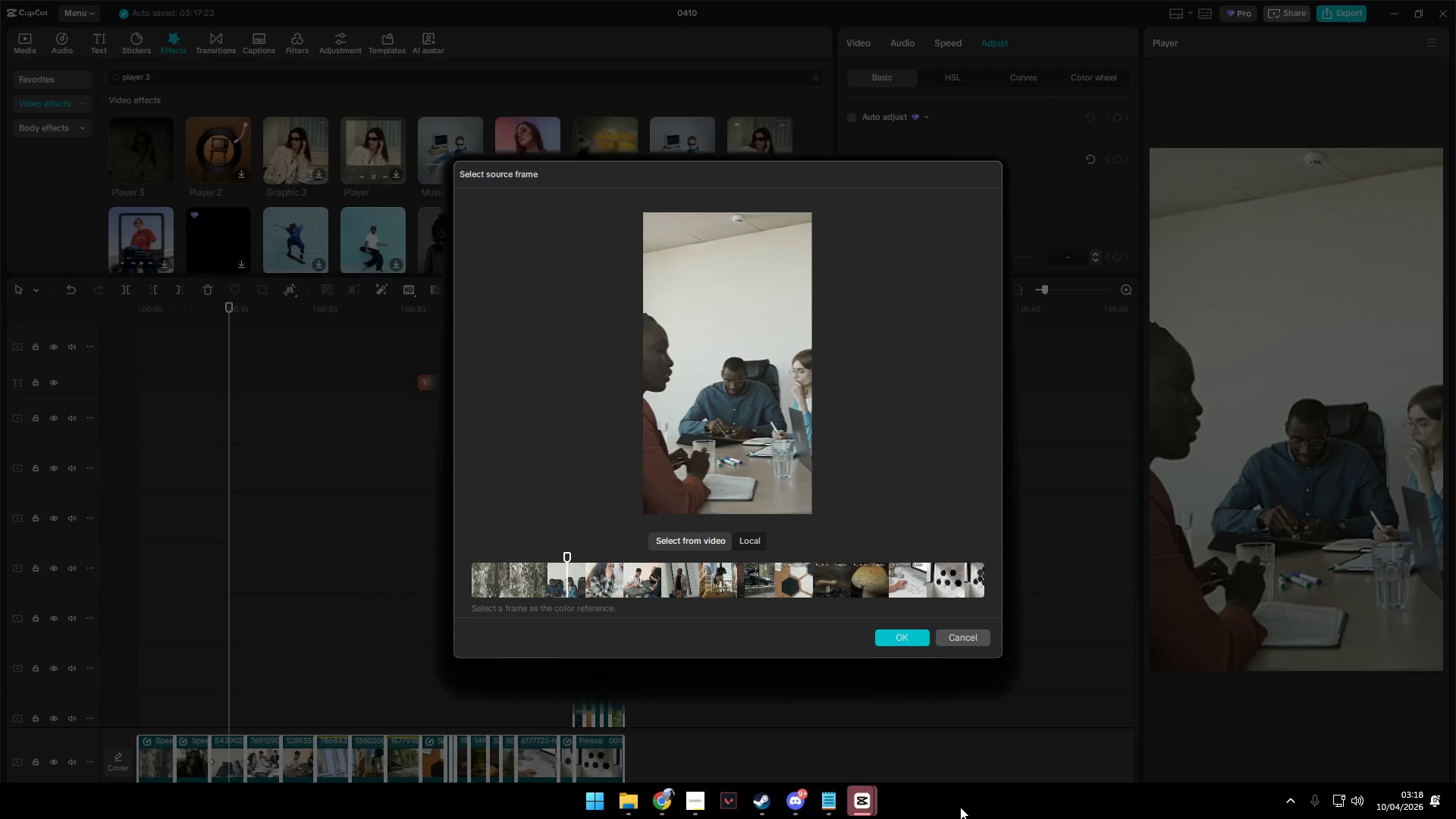 
right_click([922, 801])
 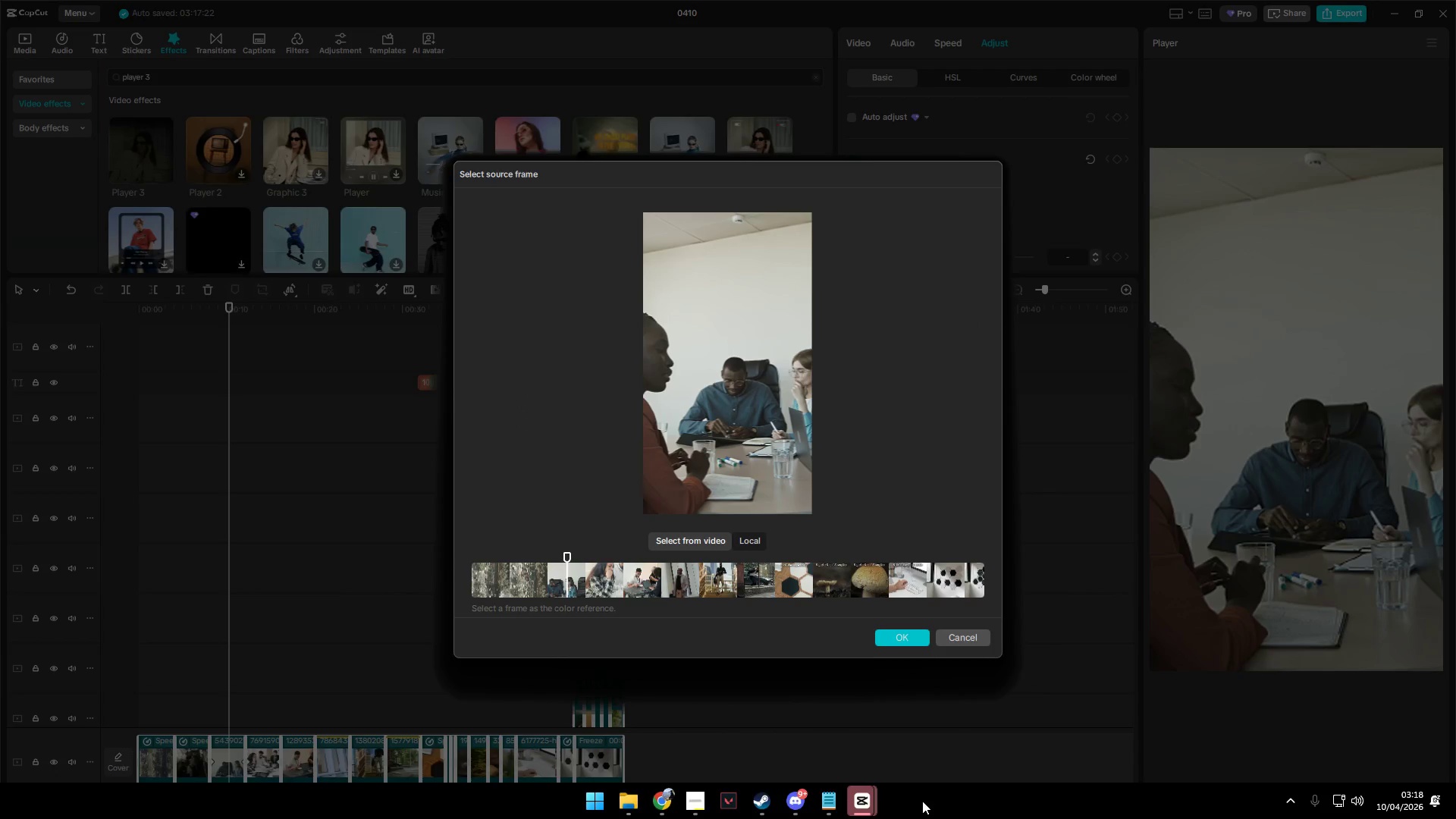 
left_click([970, 745])
 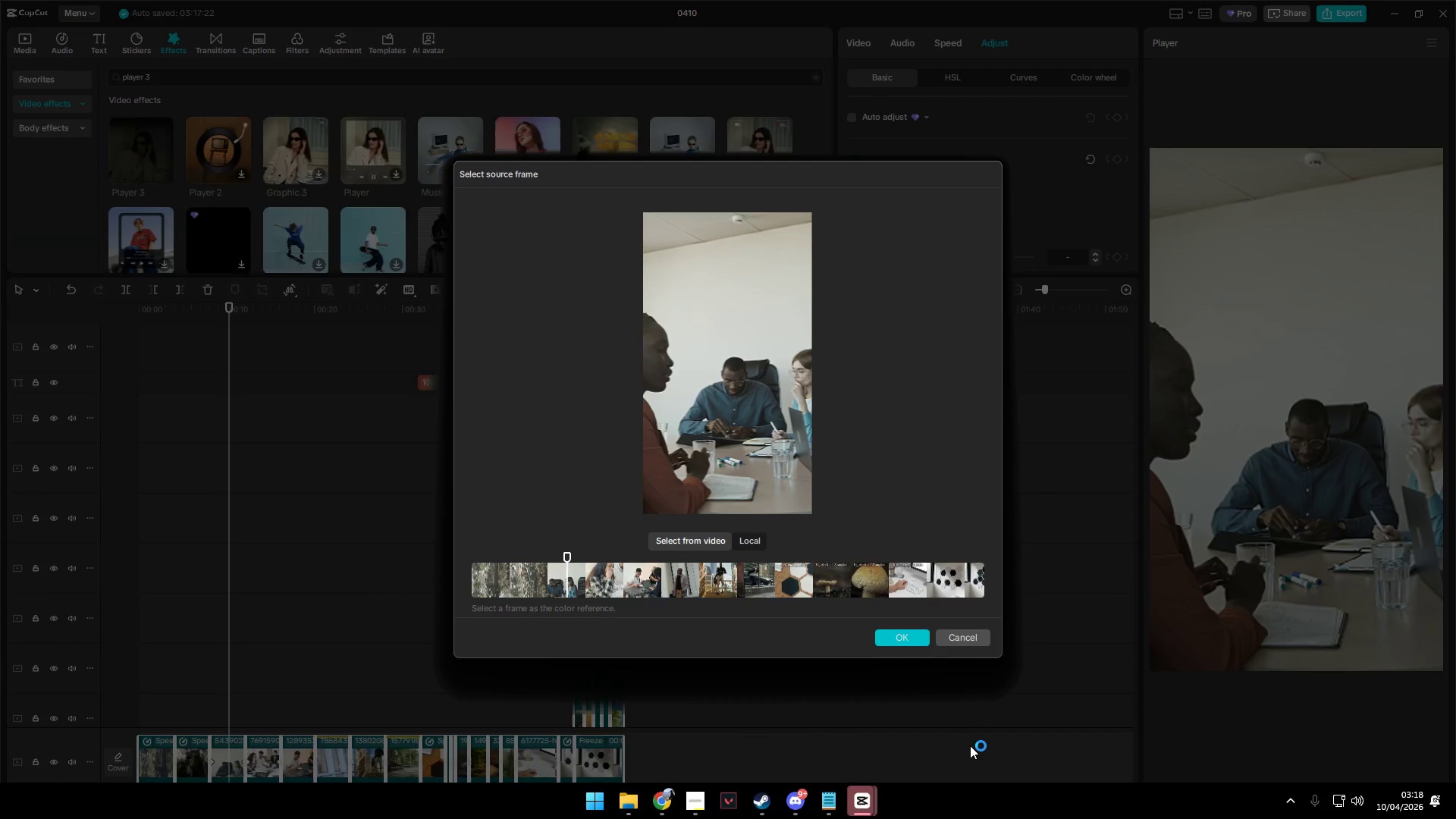 
wait(6.78)
 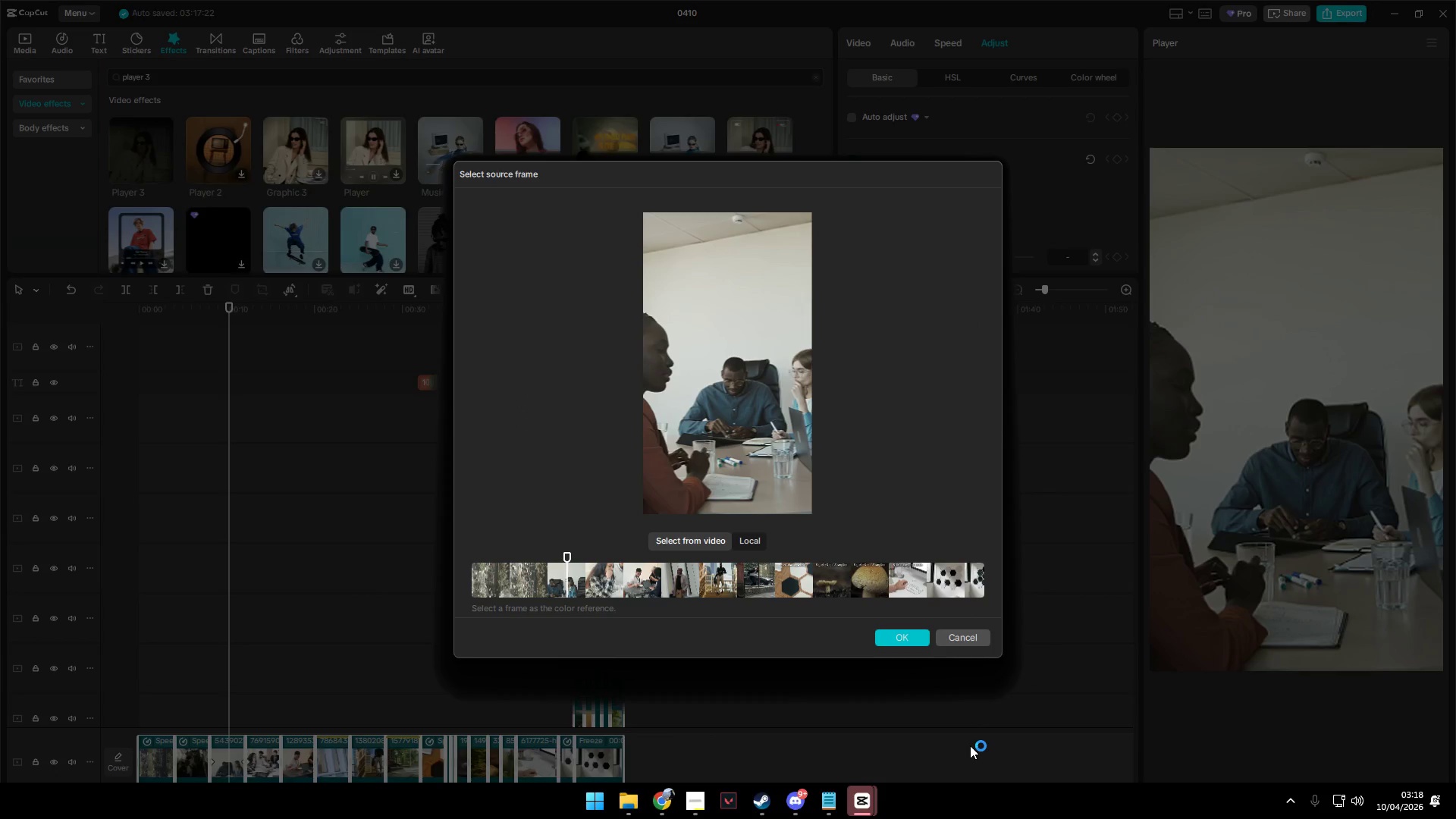 
left_click([702, 803])